 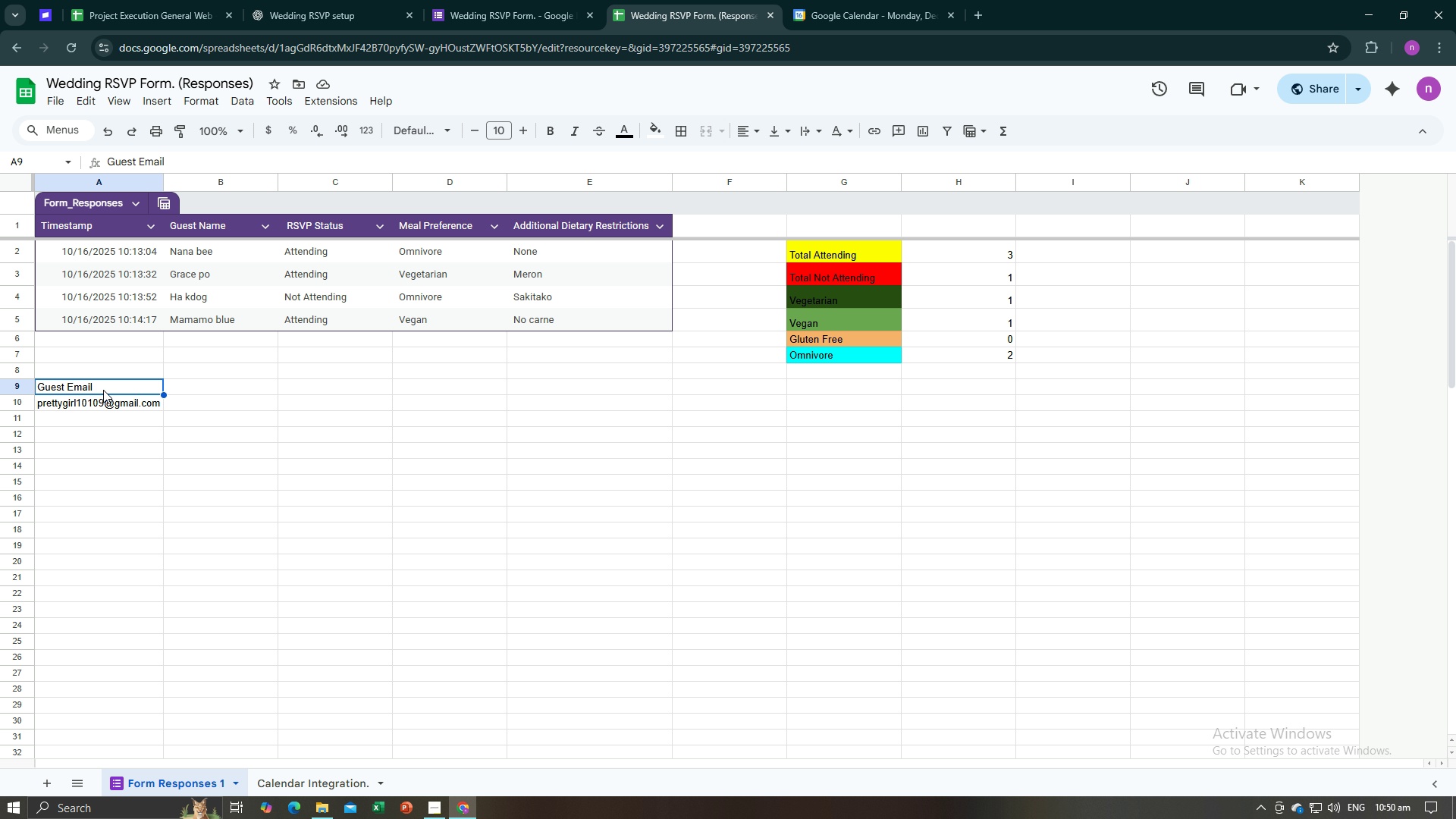 
key(Control+C)
 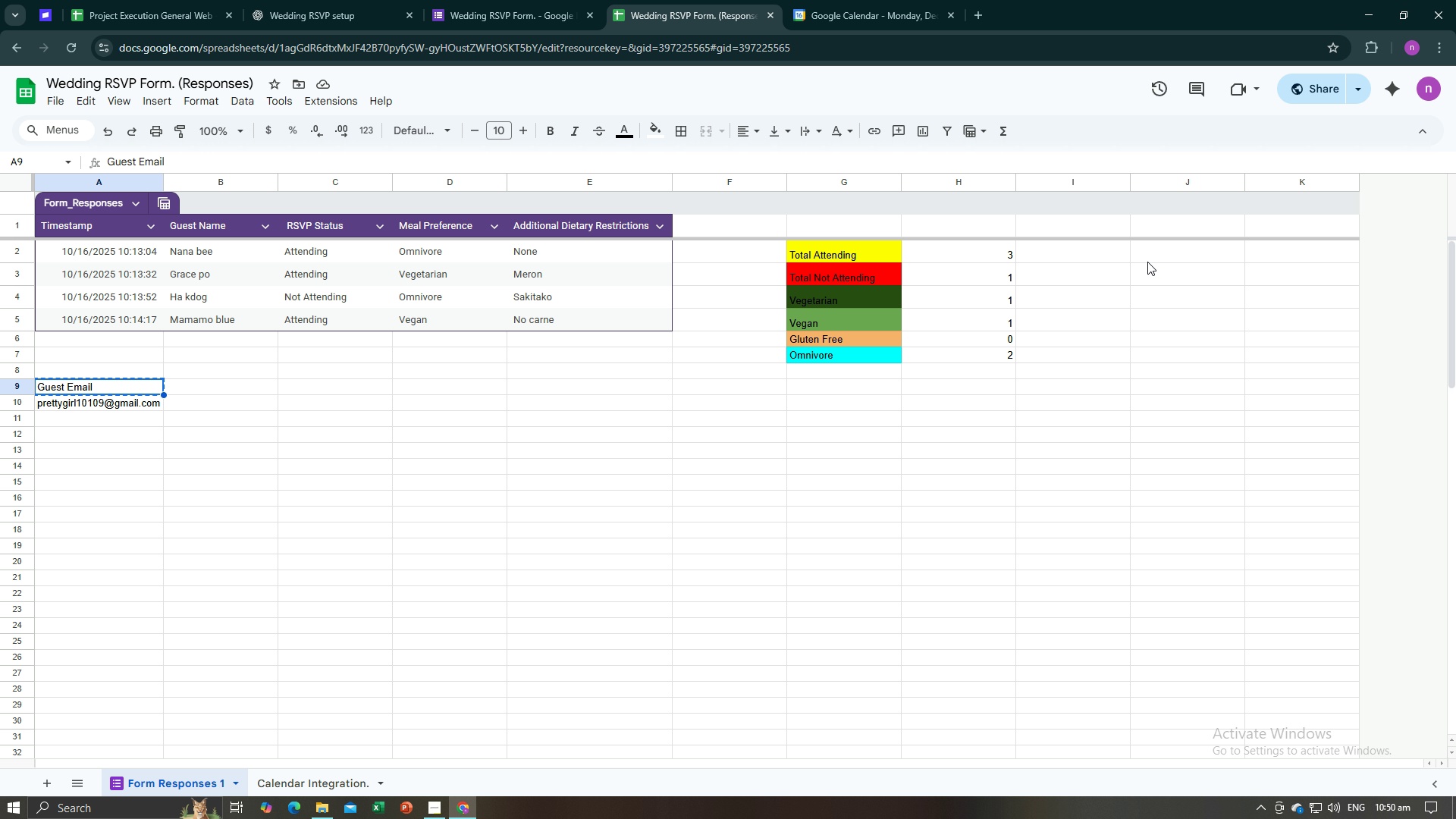 
left_click([1150, 255])
 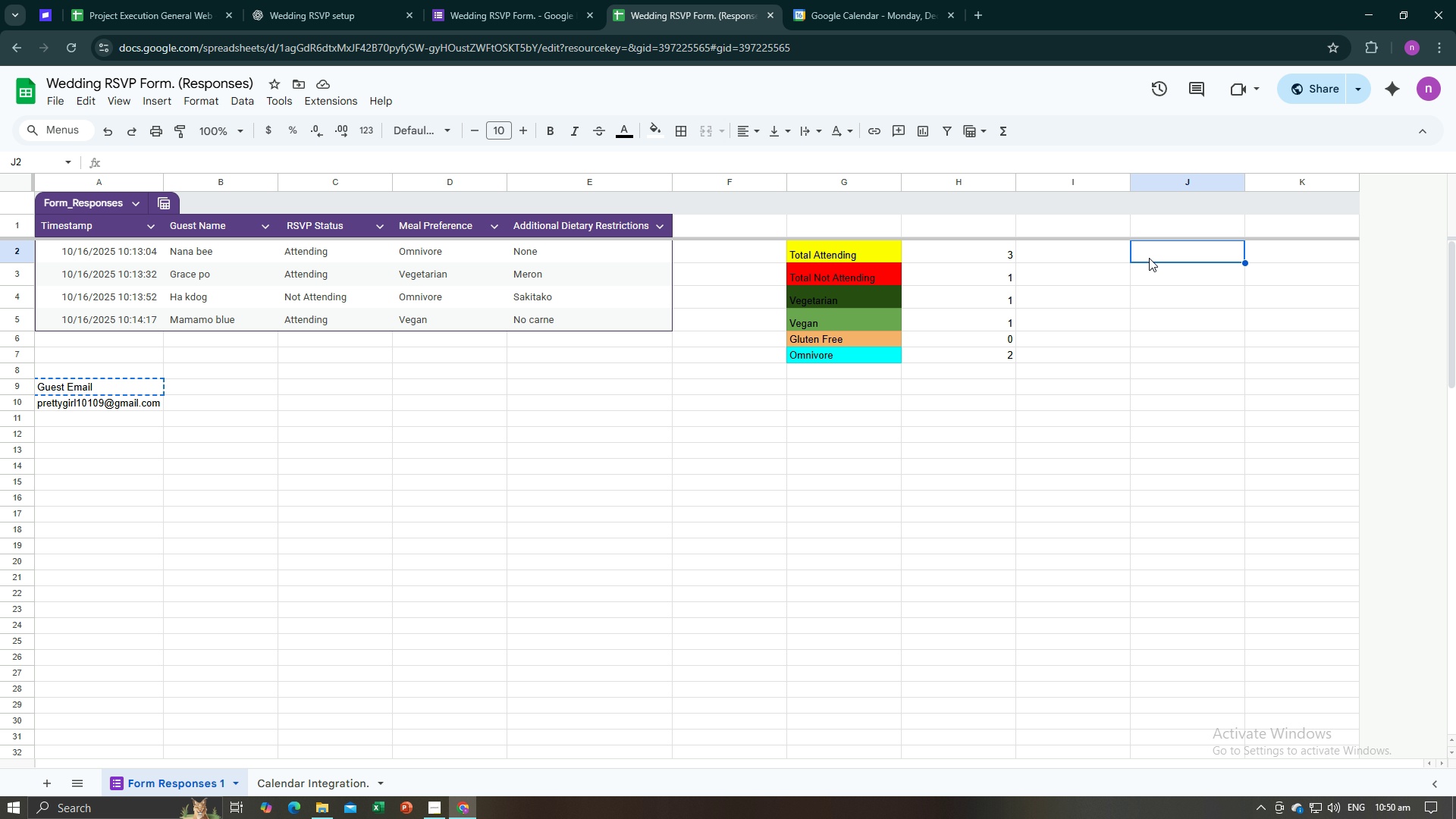 
key(Control+V)
 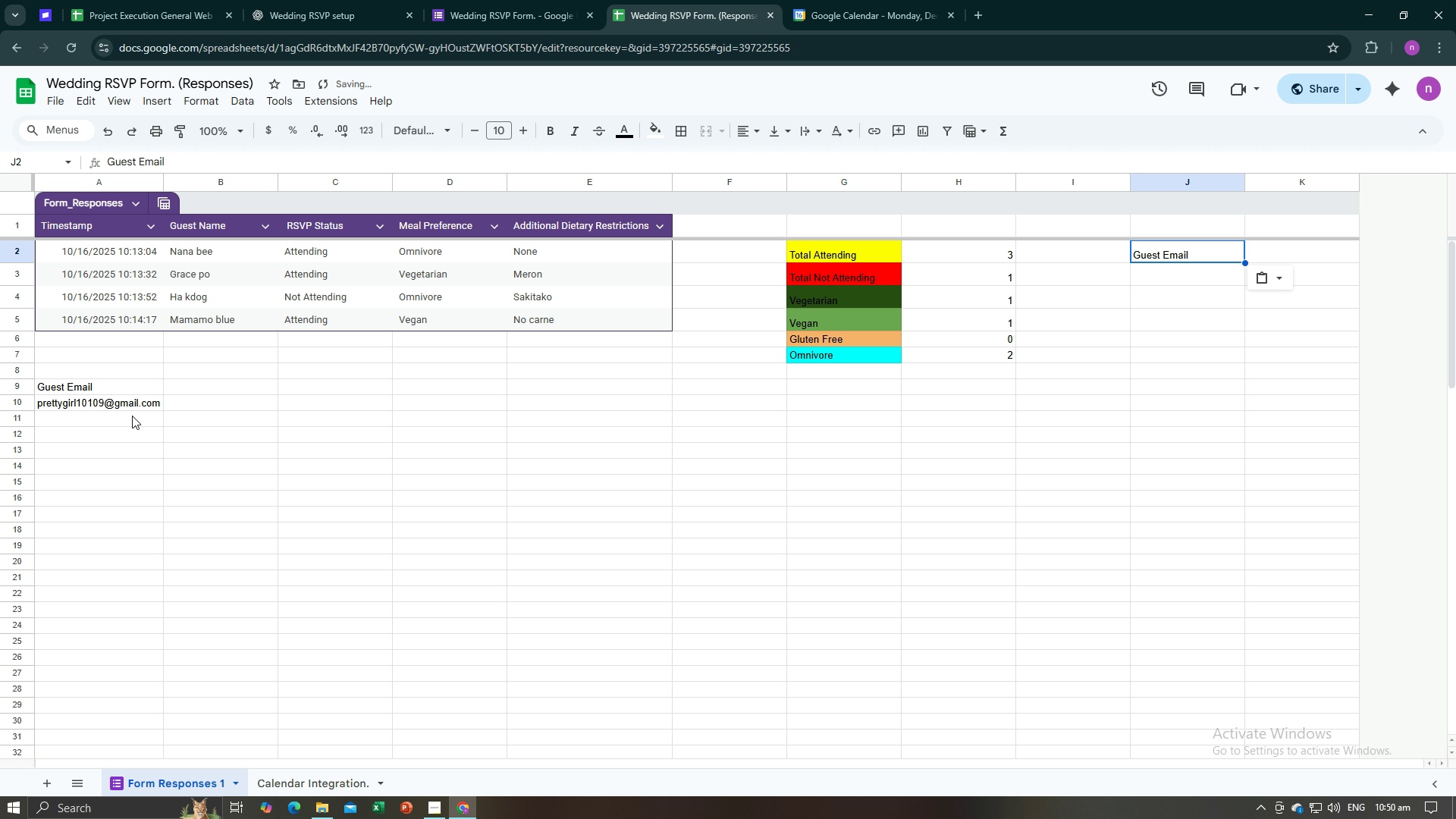 
left_click([128, 409])
 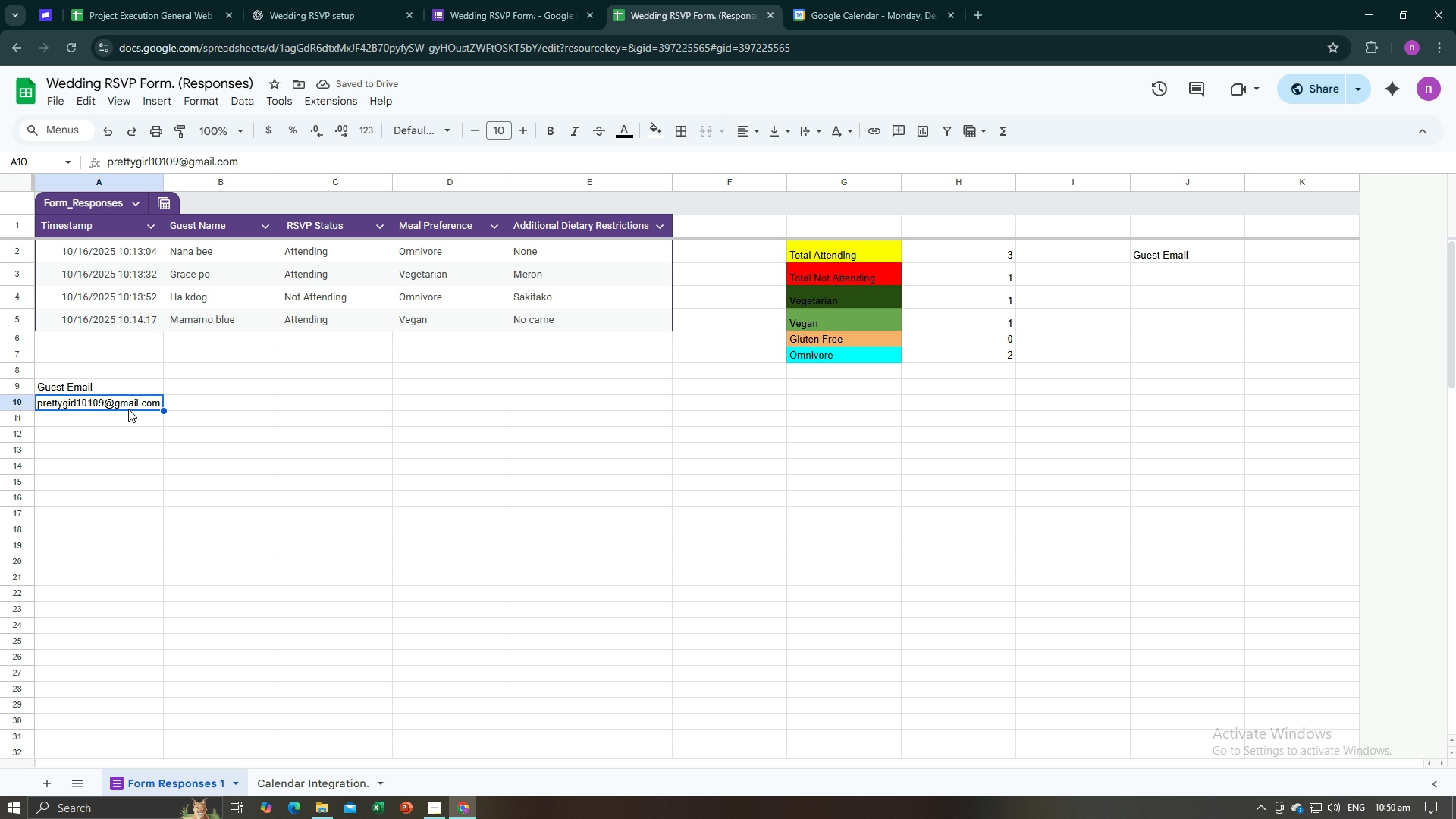 
key(Control+C)
 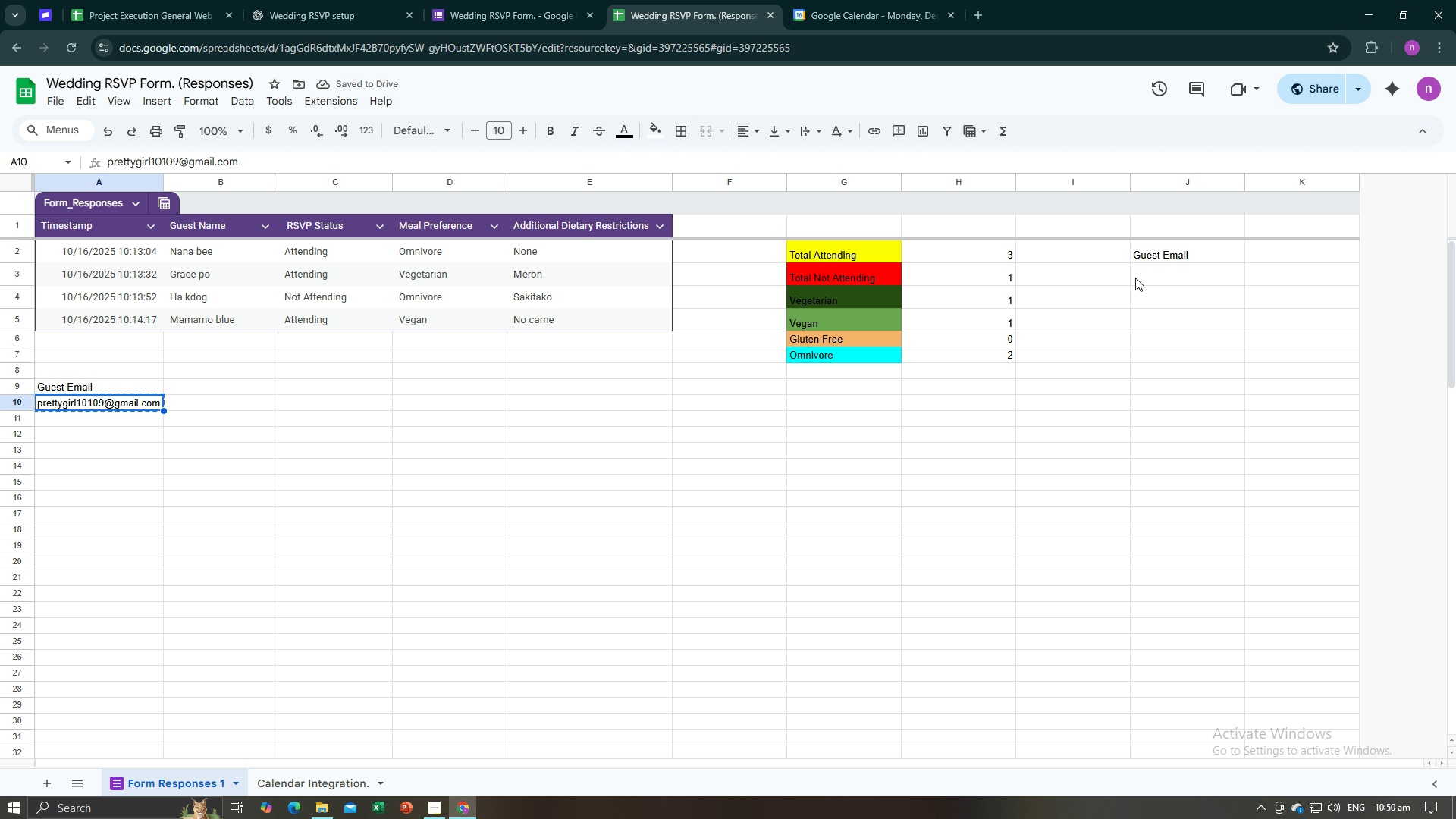 
left_click([1135, 278])
 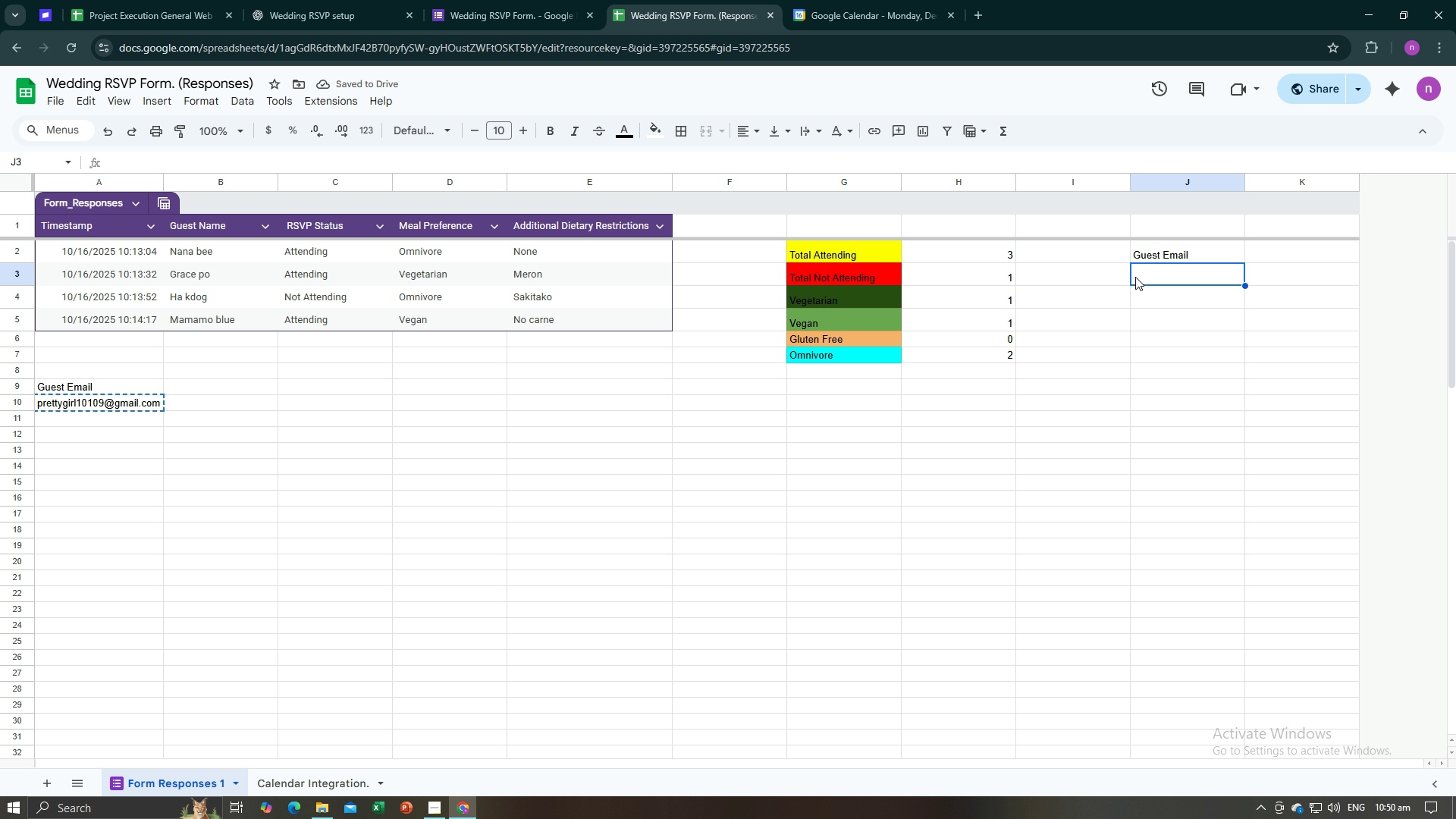 
key(Control+V)
 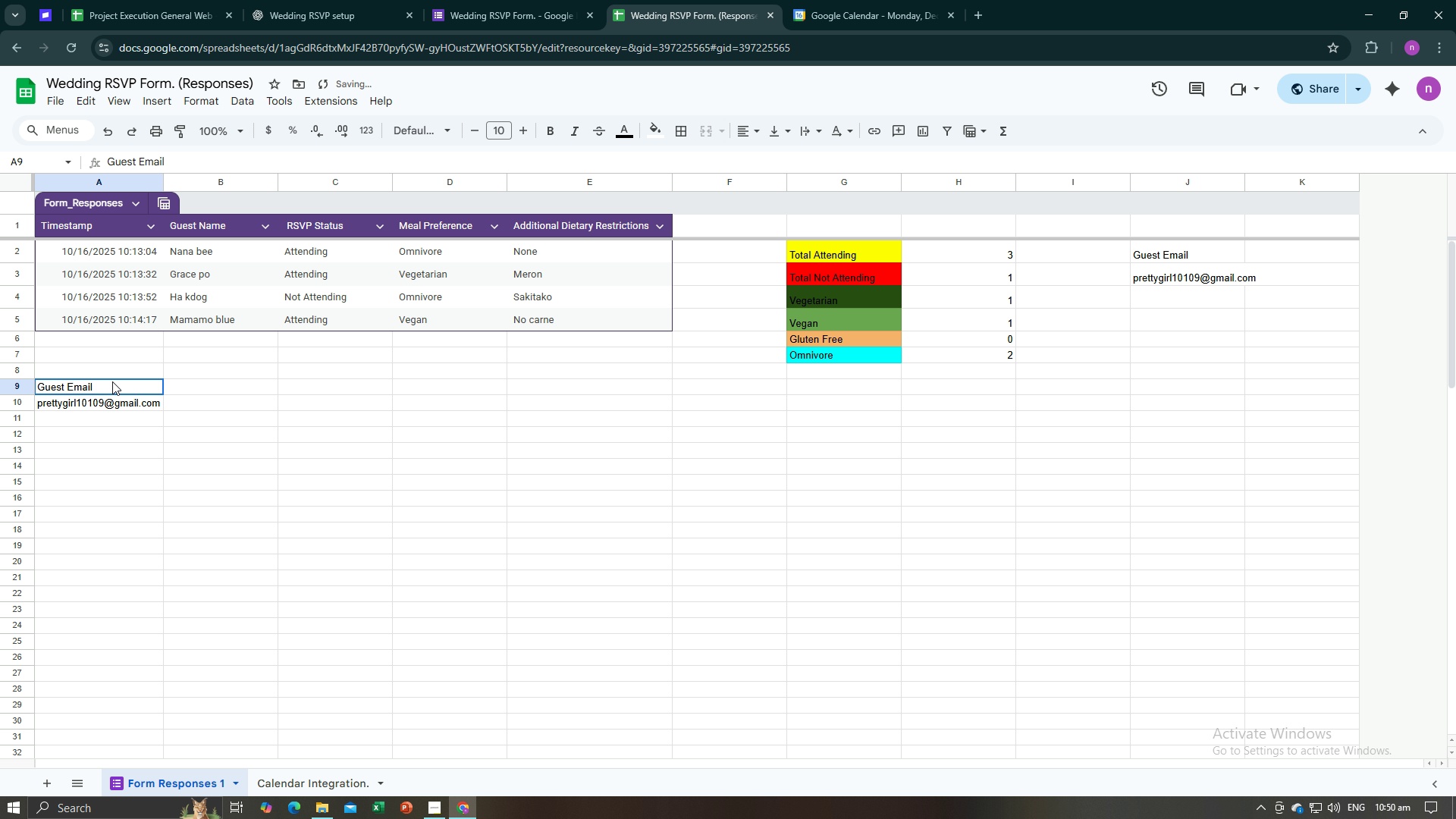 
left_click([112, 381])
 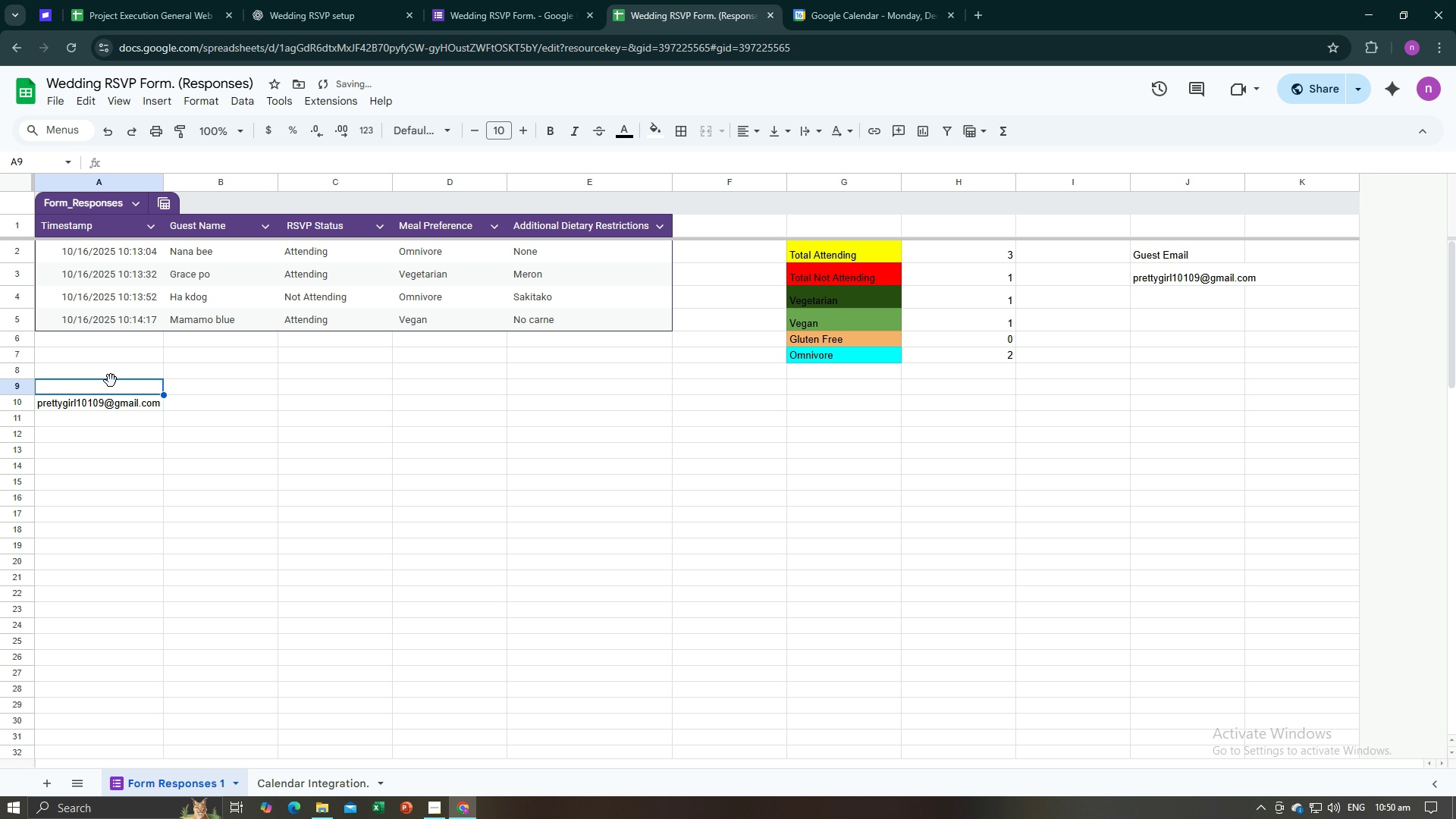 
key(Backspace)
 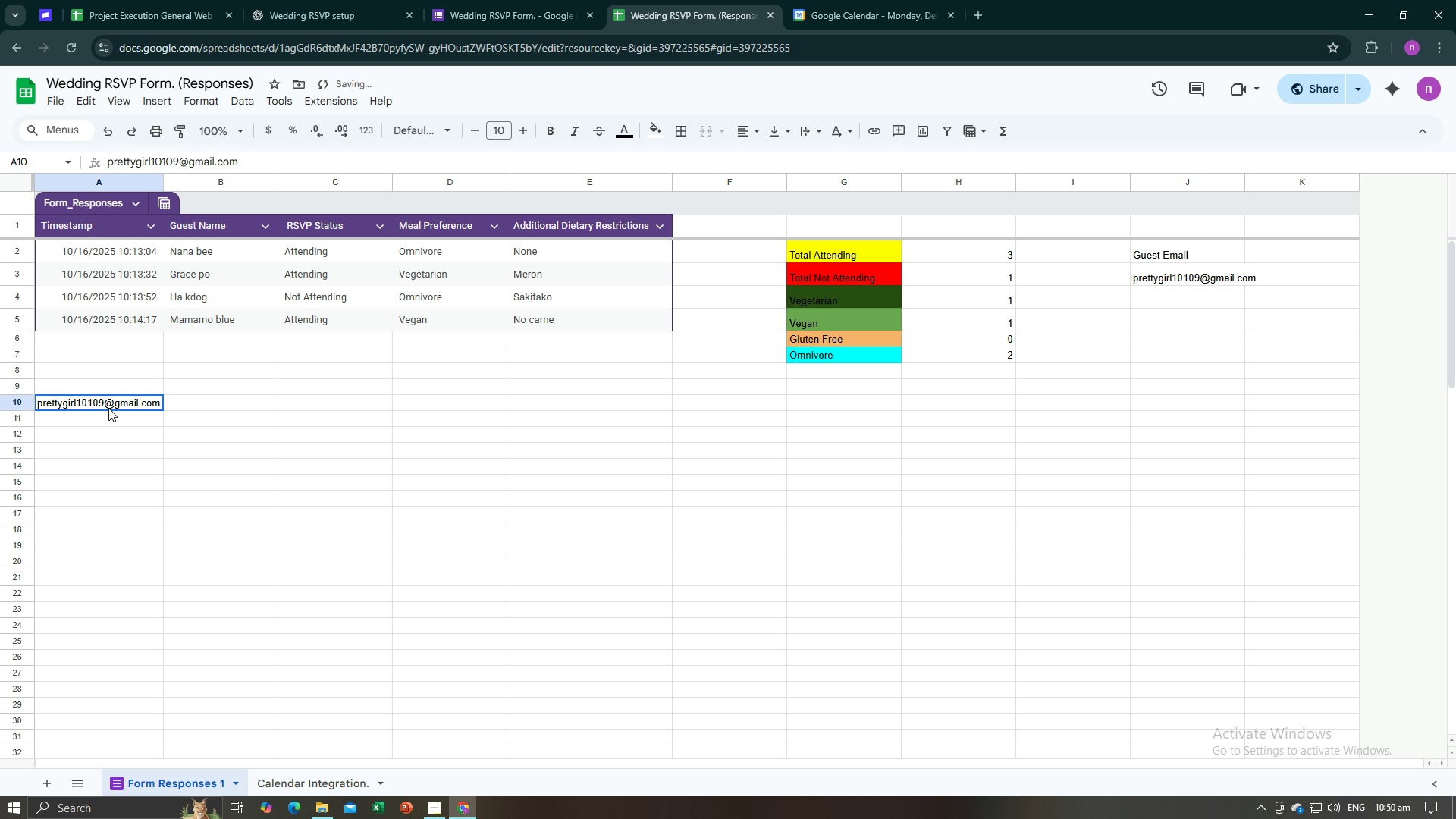 
left_click([108, 408])
 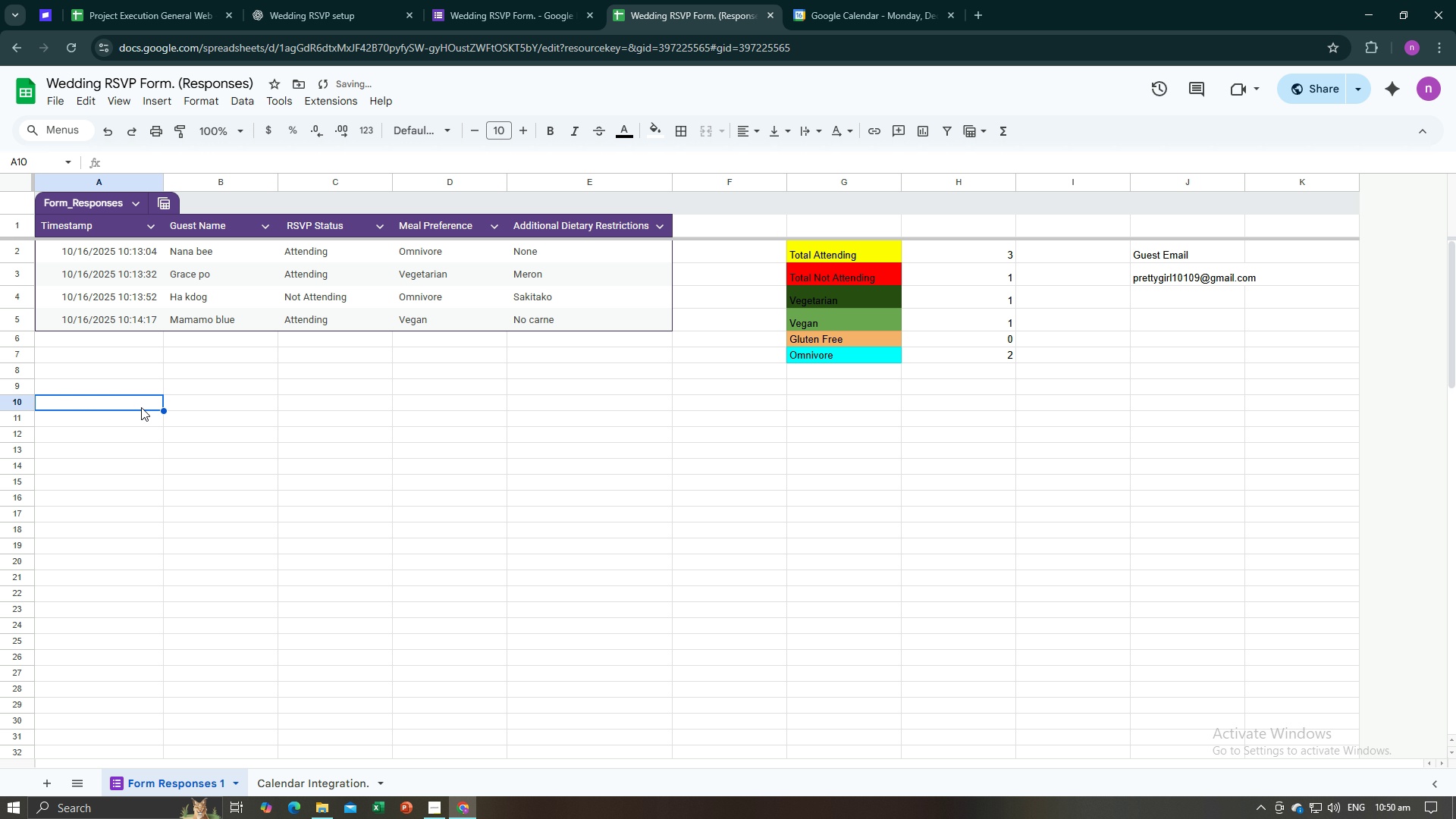 
key(Backspace)
 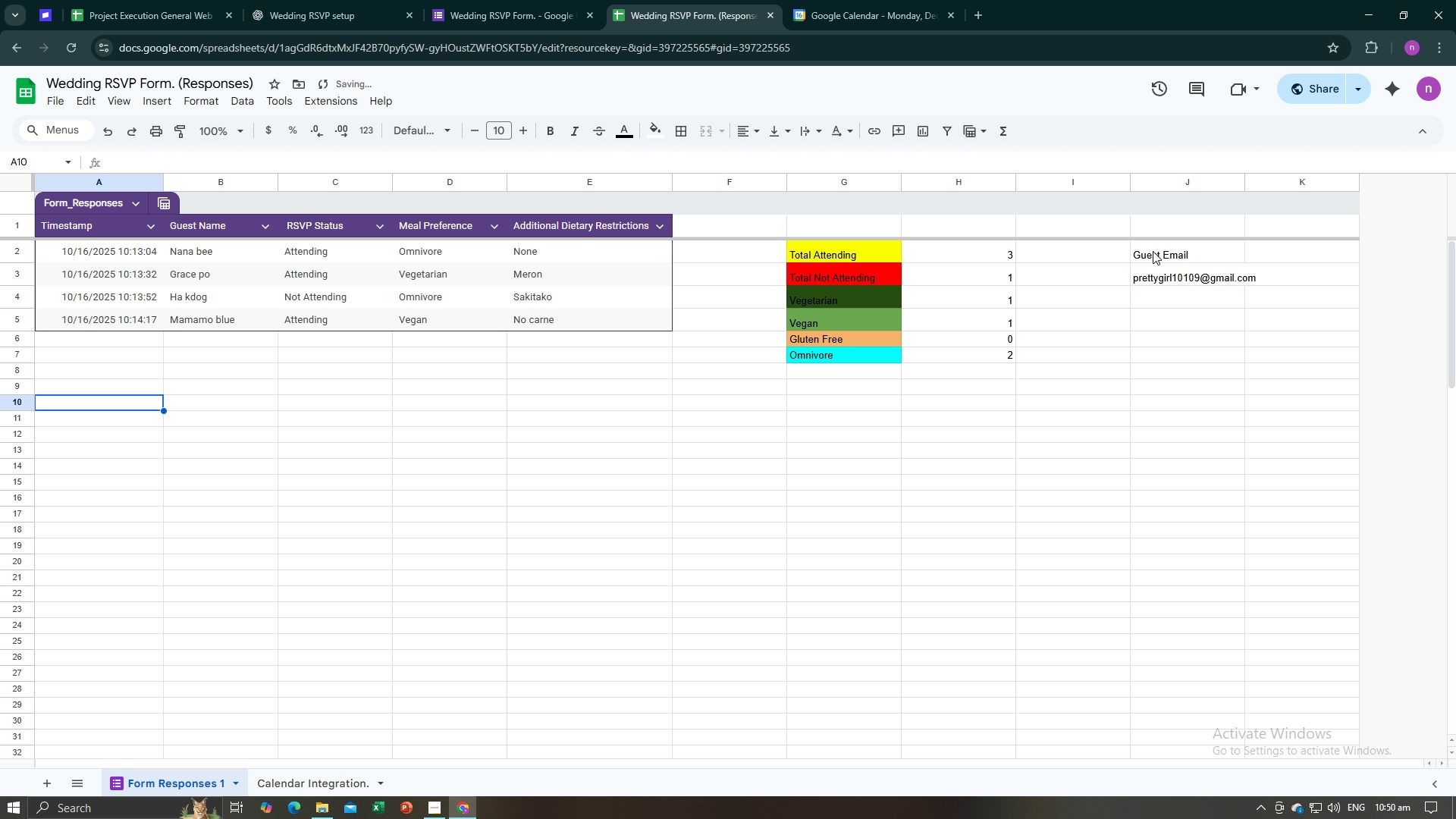 
left_click([1153, 251])
 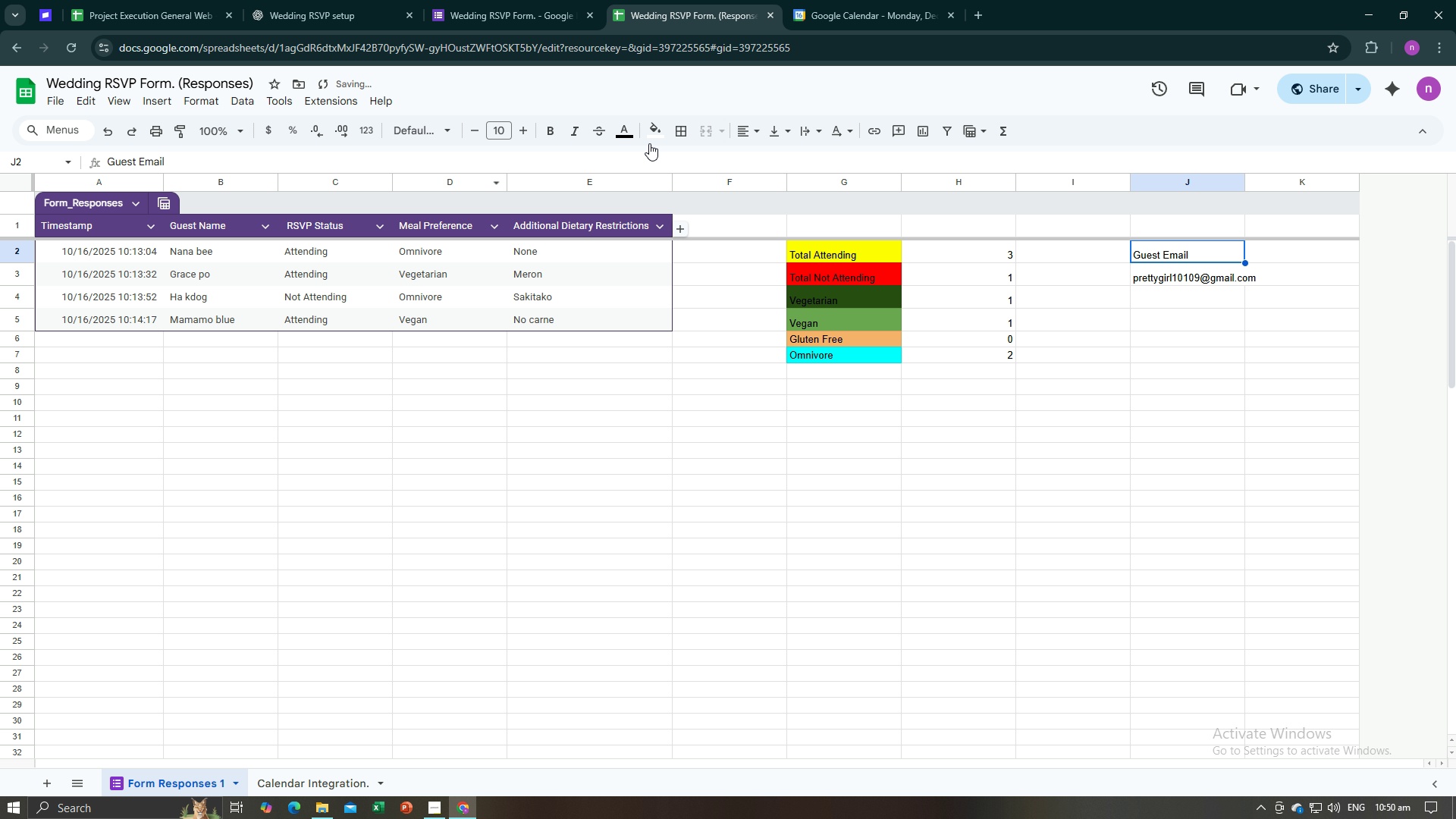 
left_click([651, 136])
 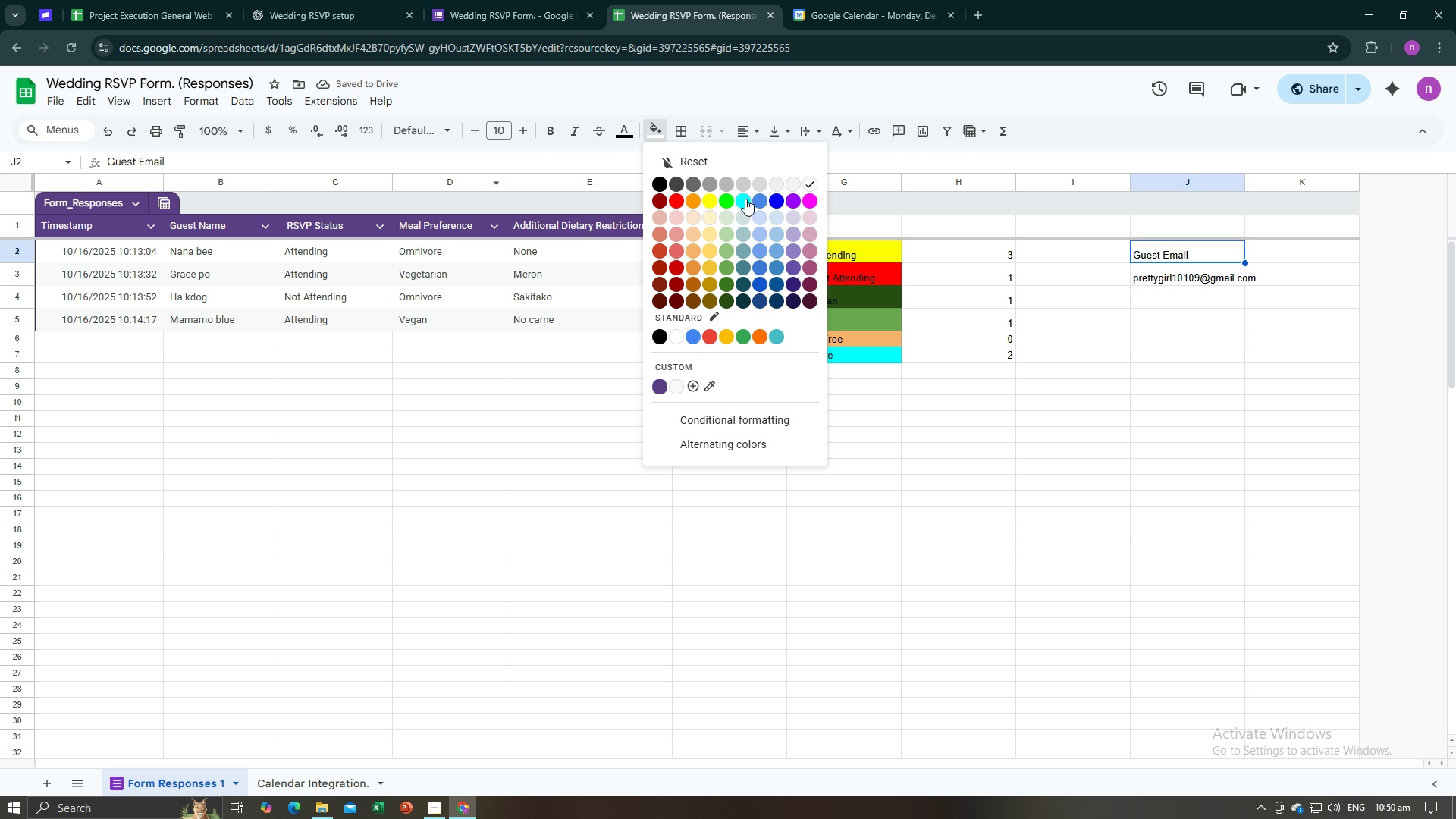 
left_click([745, 199])
 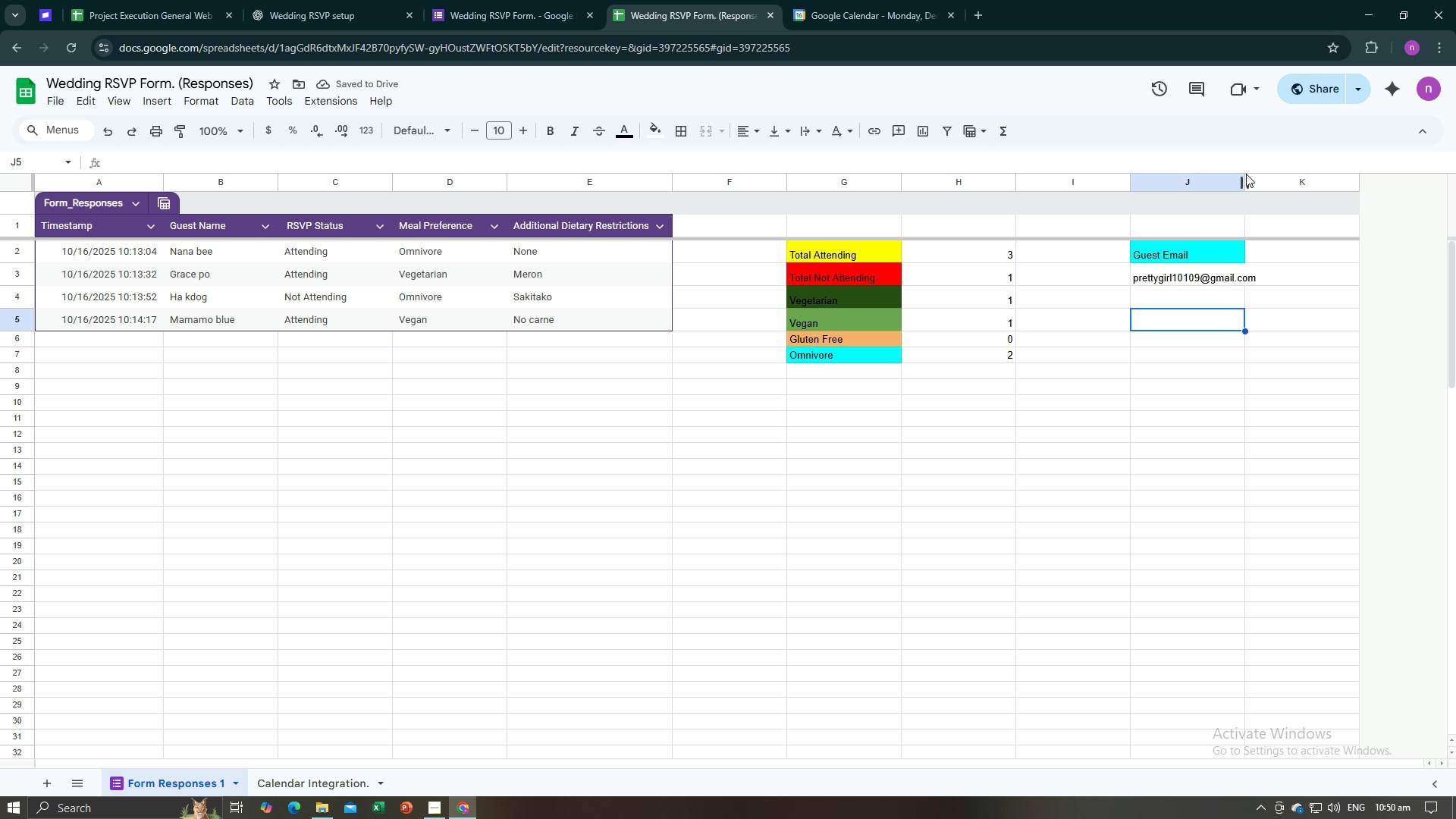 
double_click([1246, 178])
 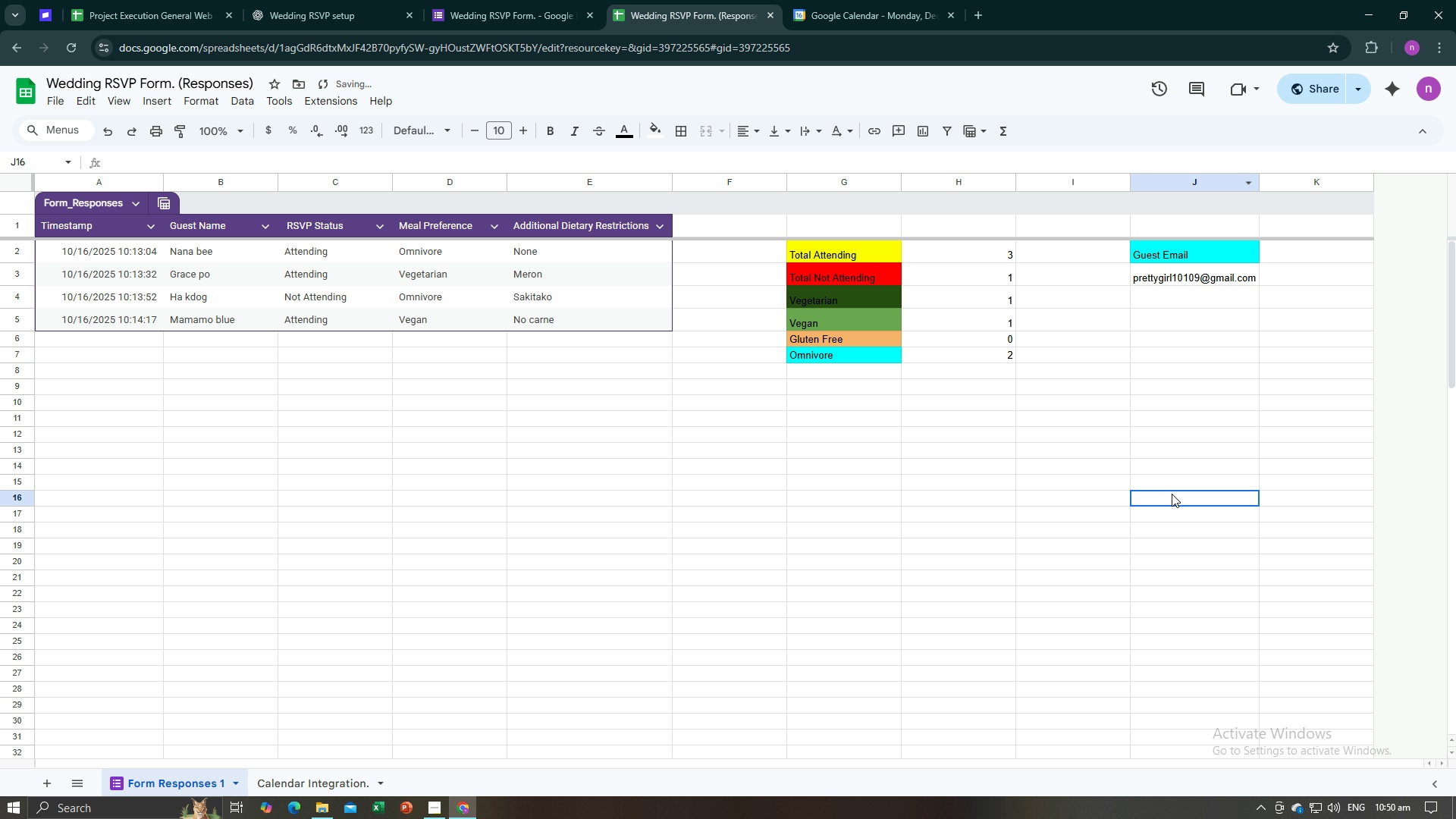 
left_click([1172, 494])
 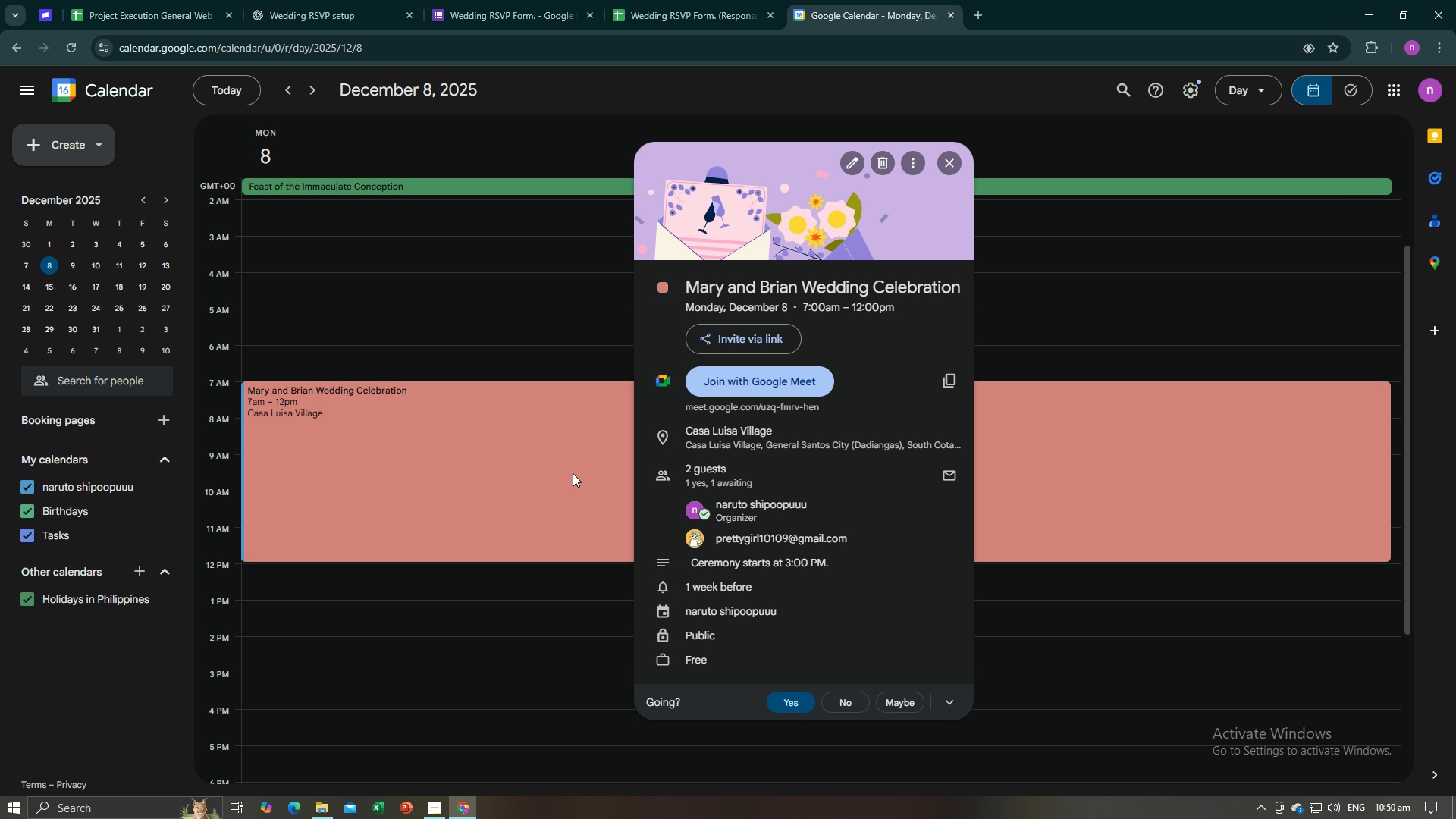 
wait(14.53)
 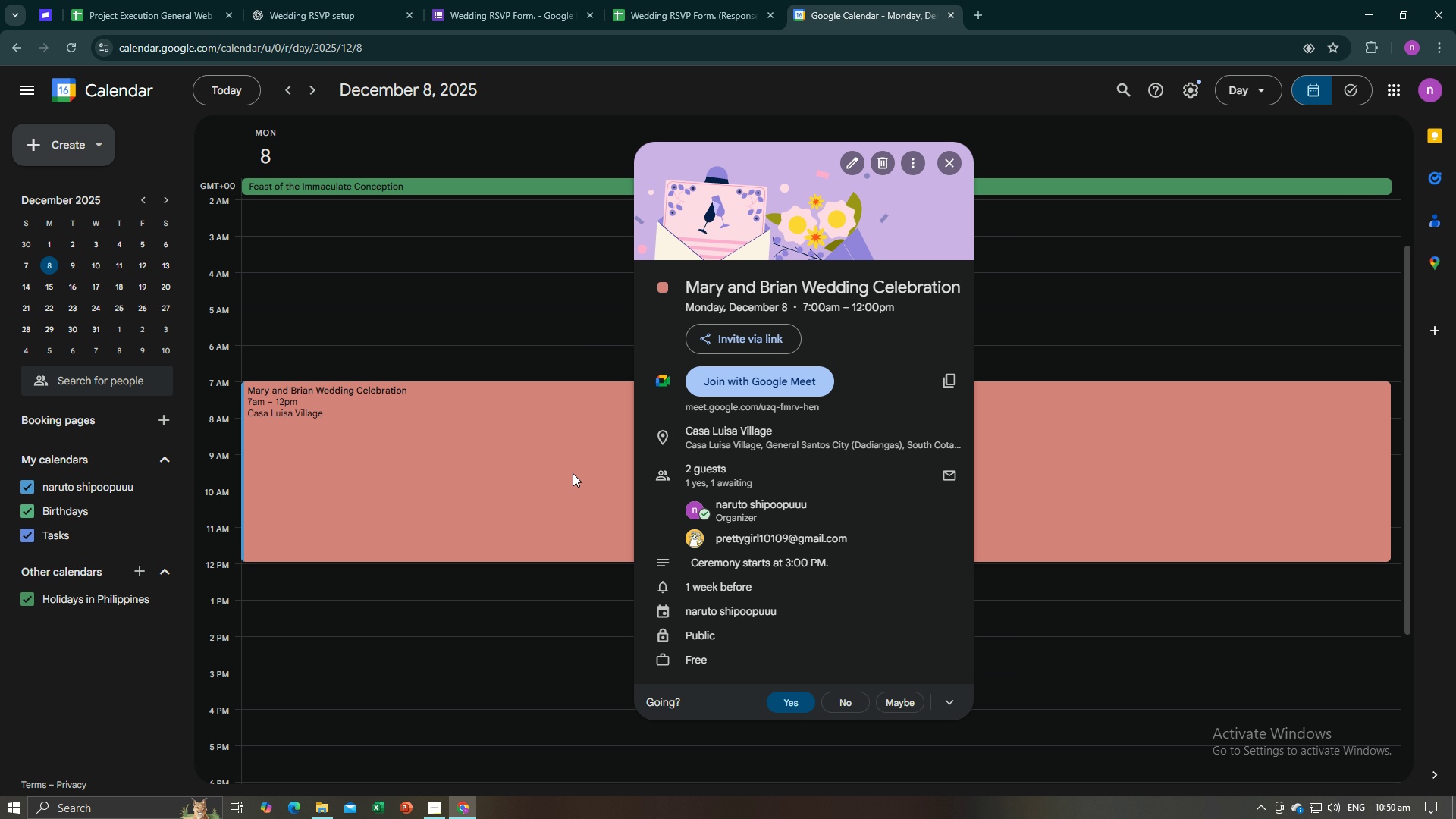 
left_click([829, 0])
 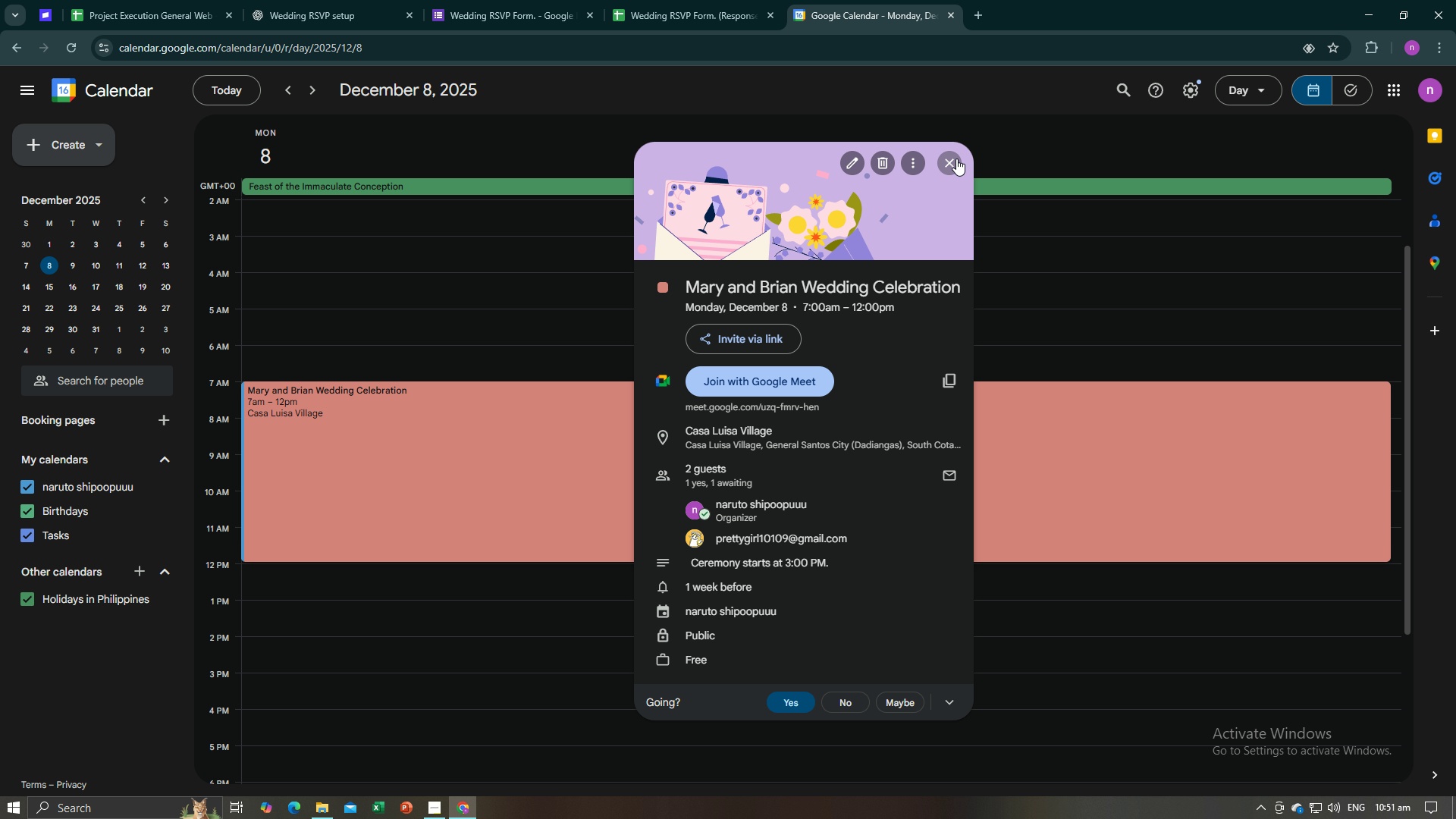 
left_click([956, 158])
 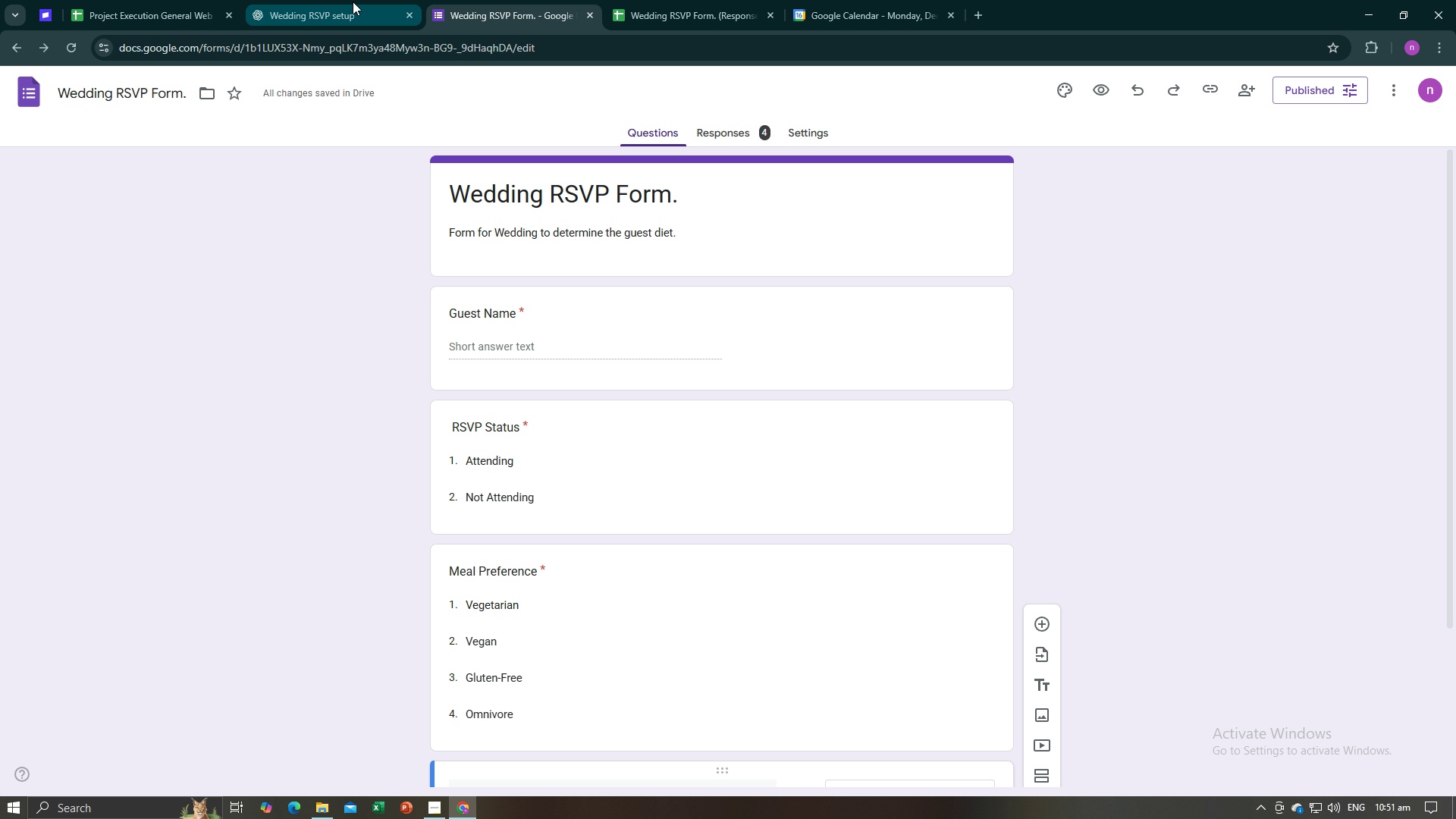 
left_click([337, 0])
 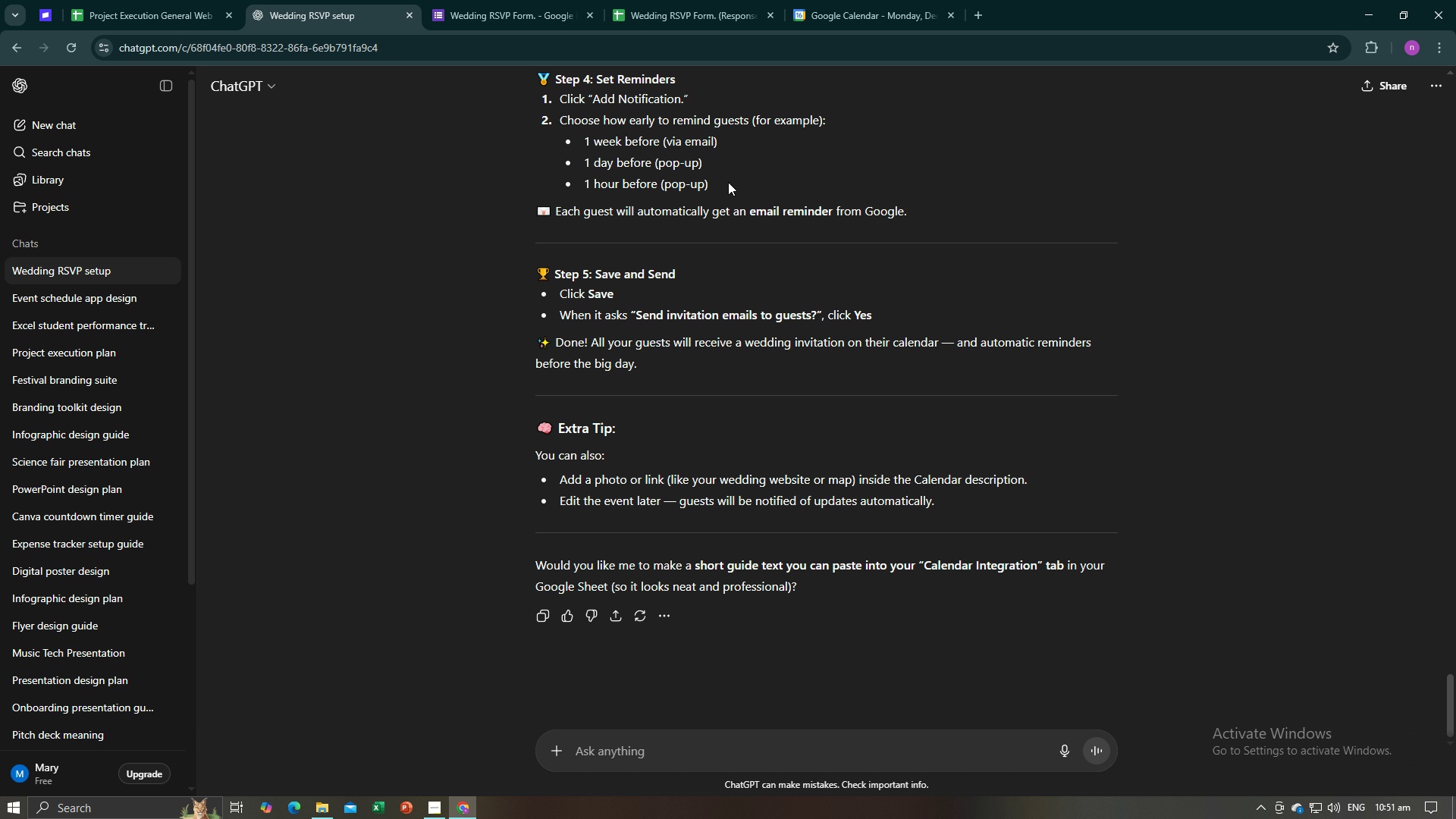 
key(Alt+AltLeft)
 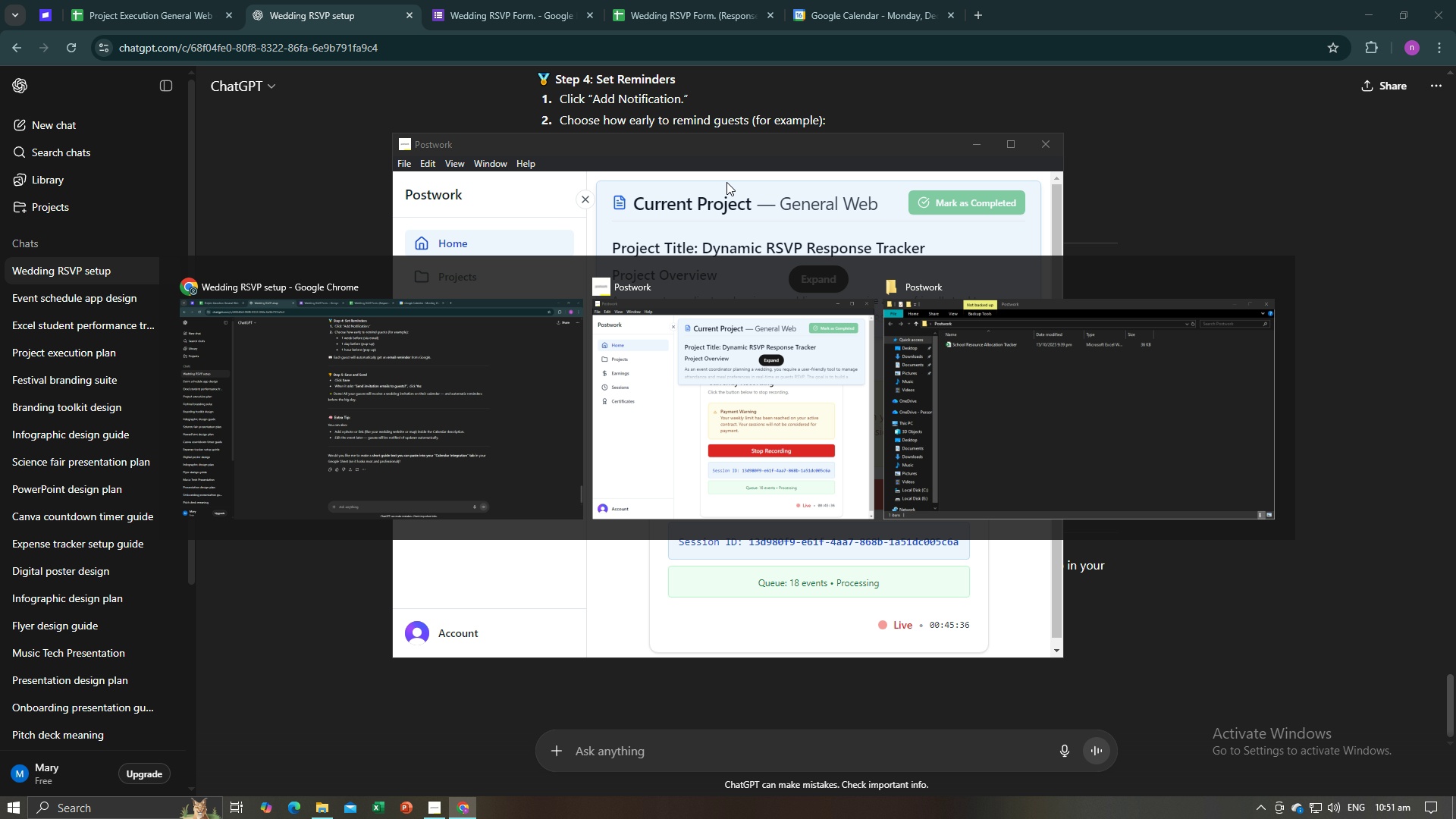 
key(Alt+Tab)